 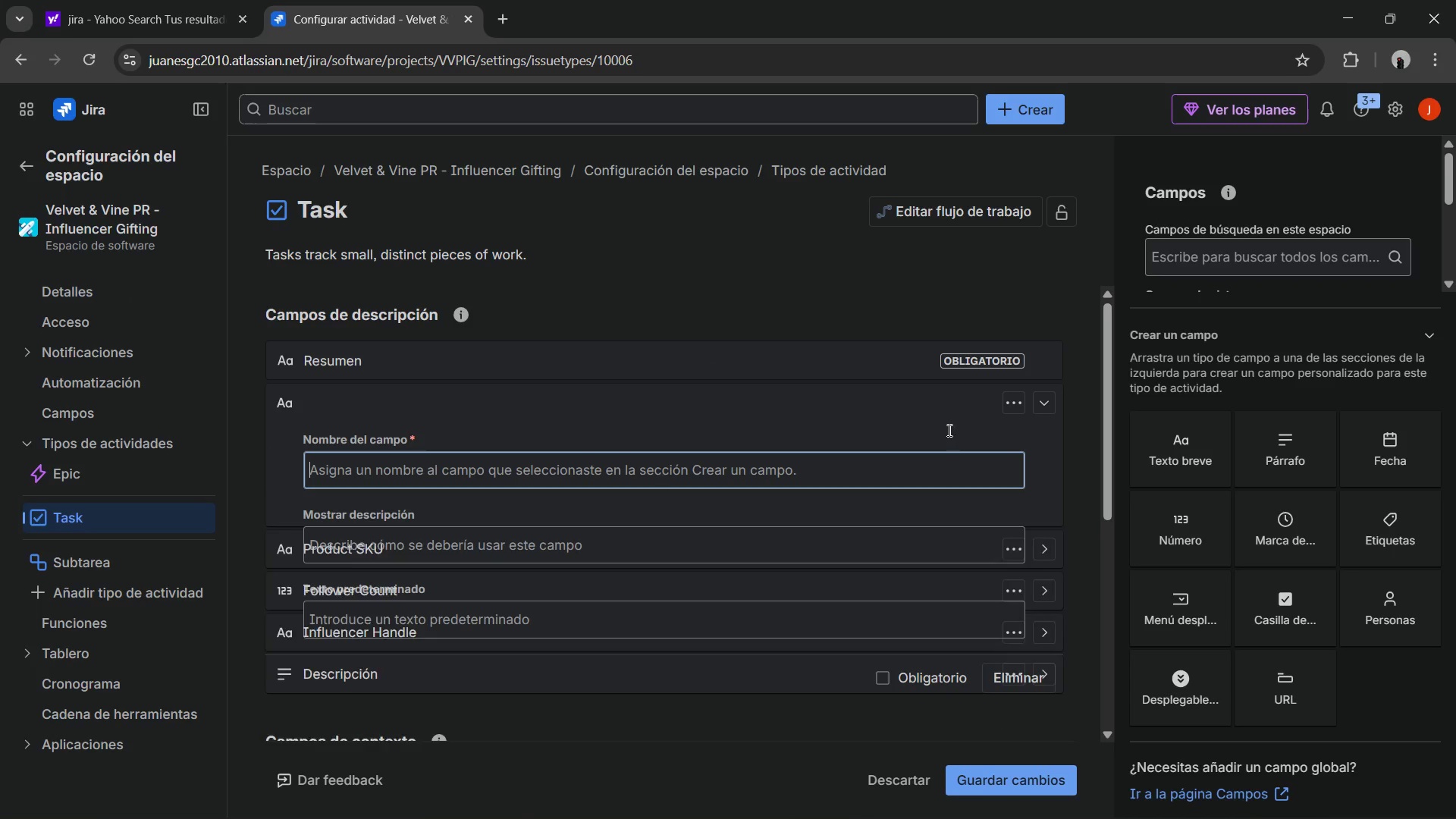 
key(Control+ControlLeft)
 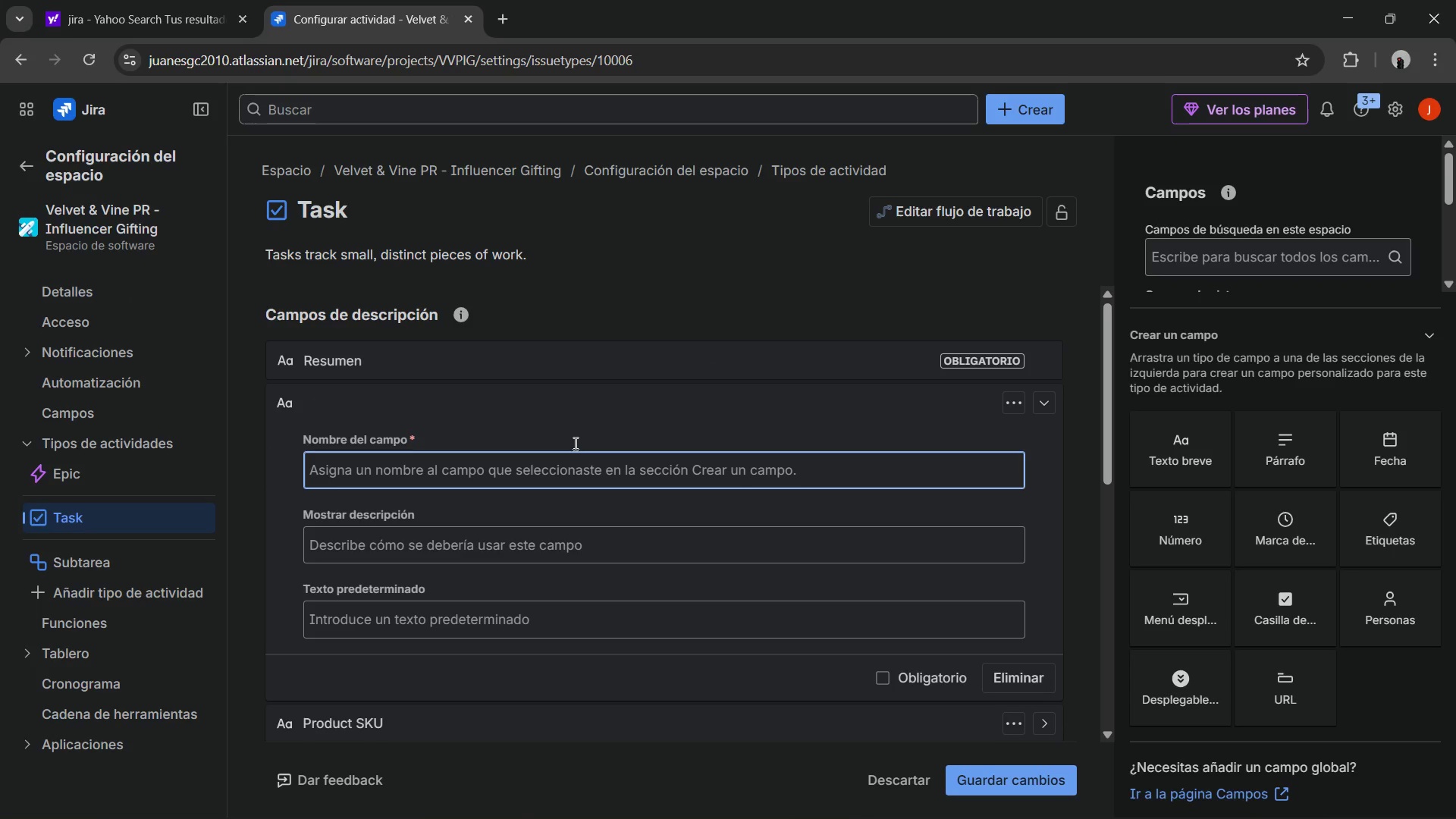 
key(Control+V)
 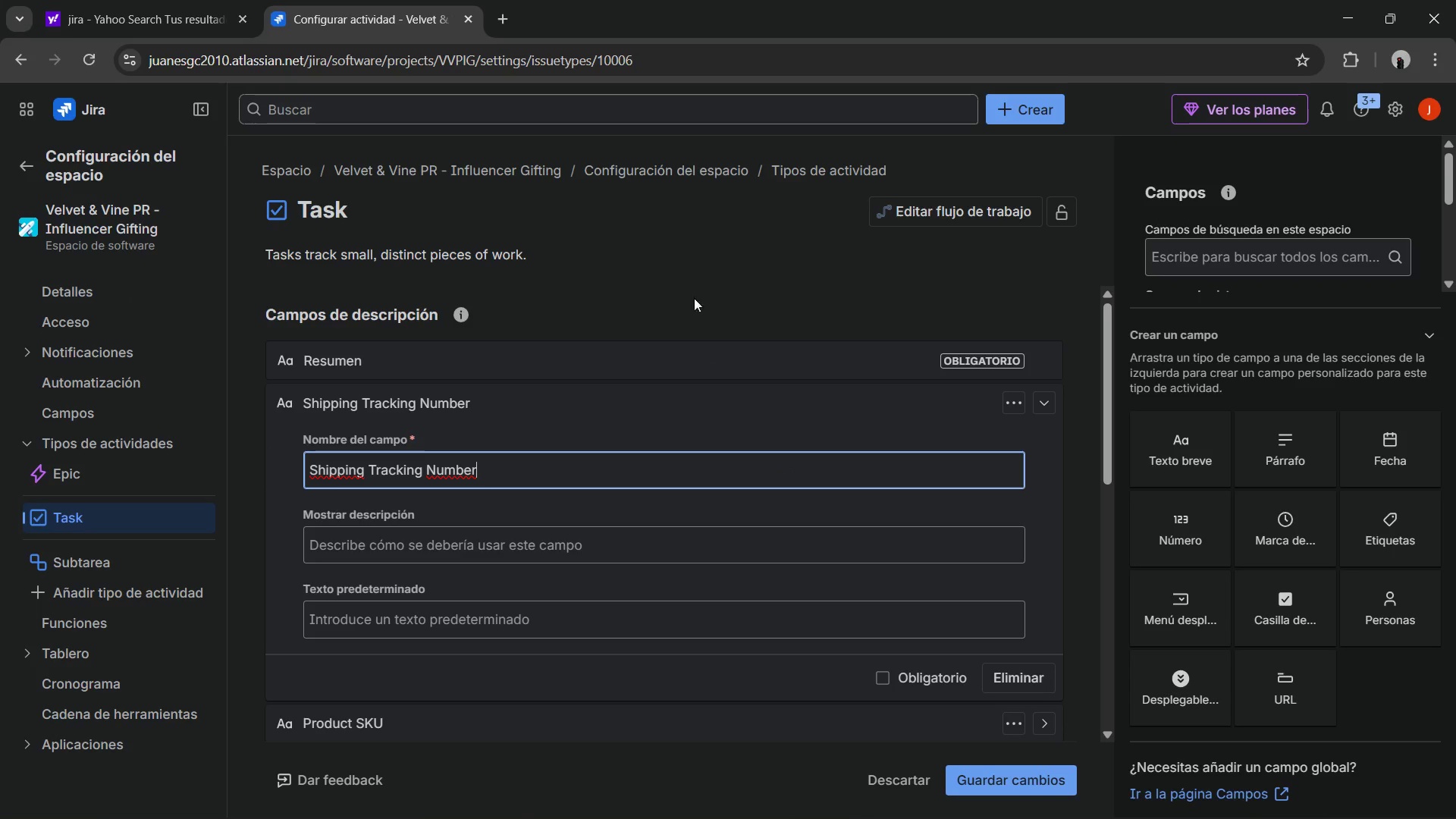 
left_click([708, 284])
 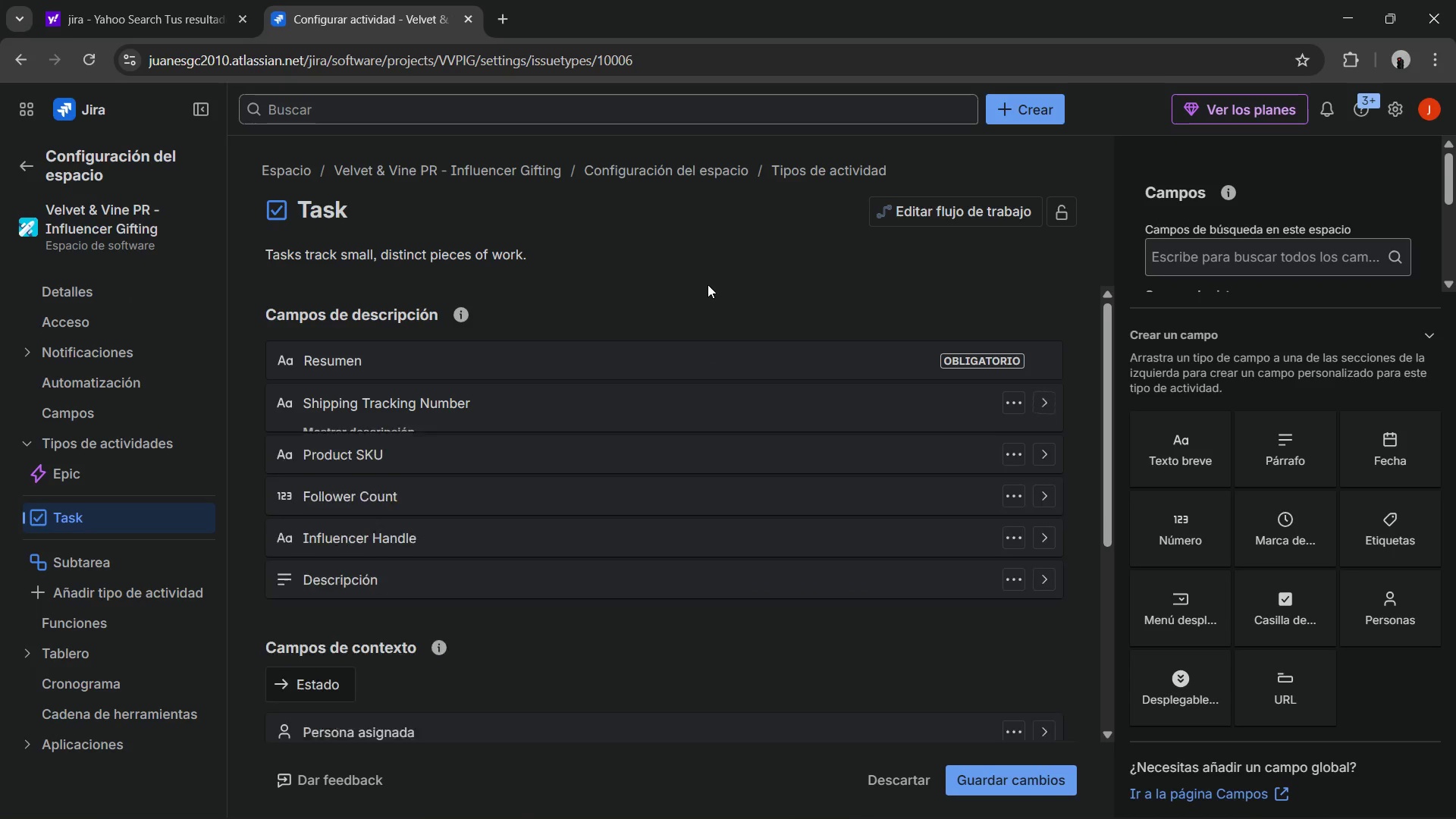 
key(Alt+AltLeft)
 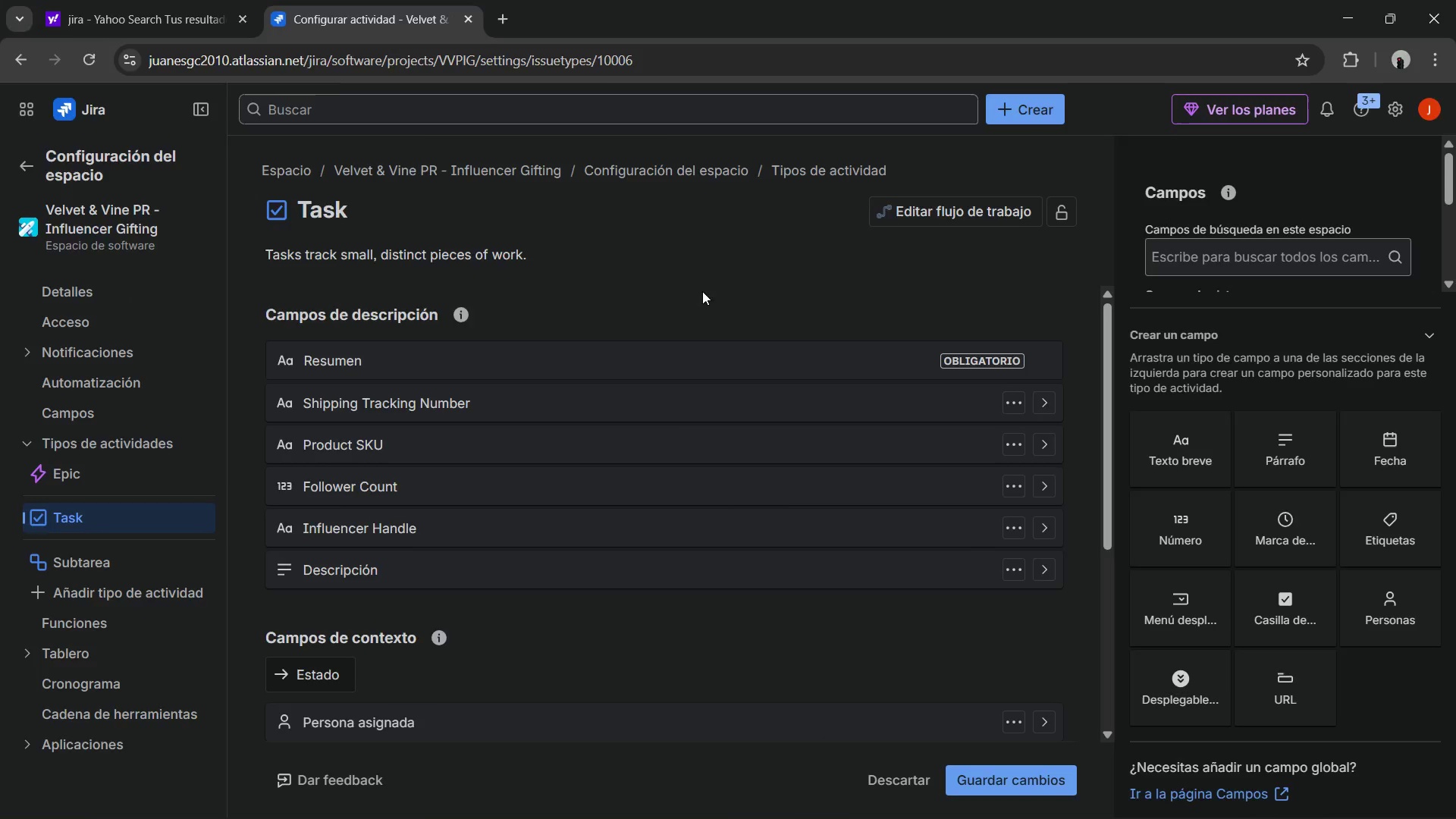 
key(Alt+Tab)